 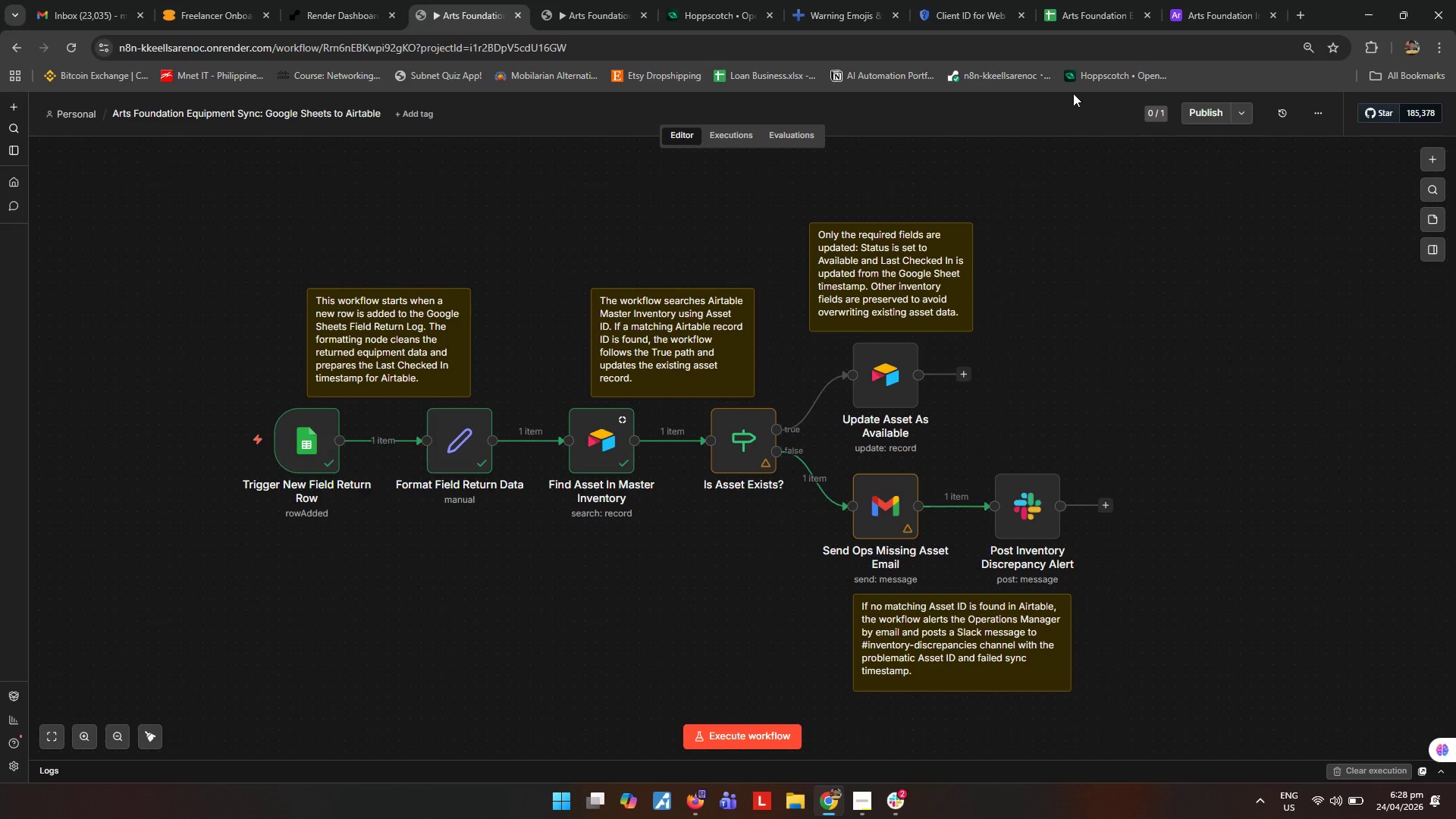 
left_click([1056, 13])
 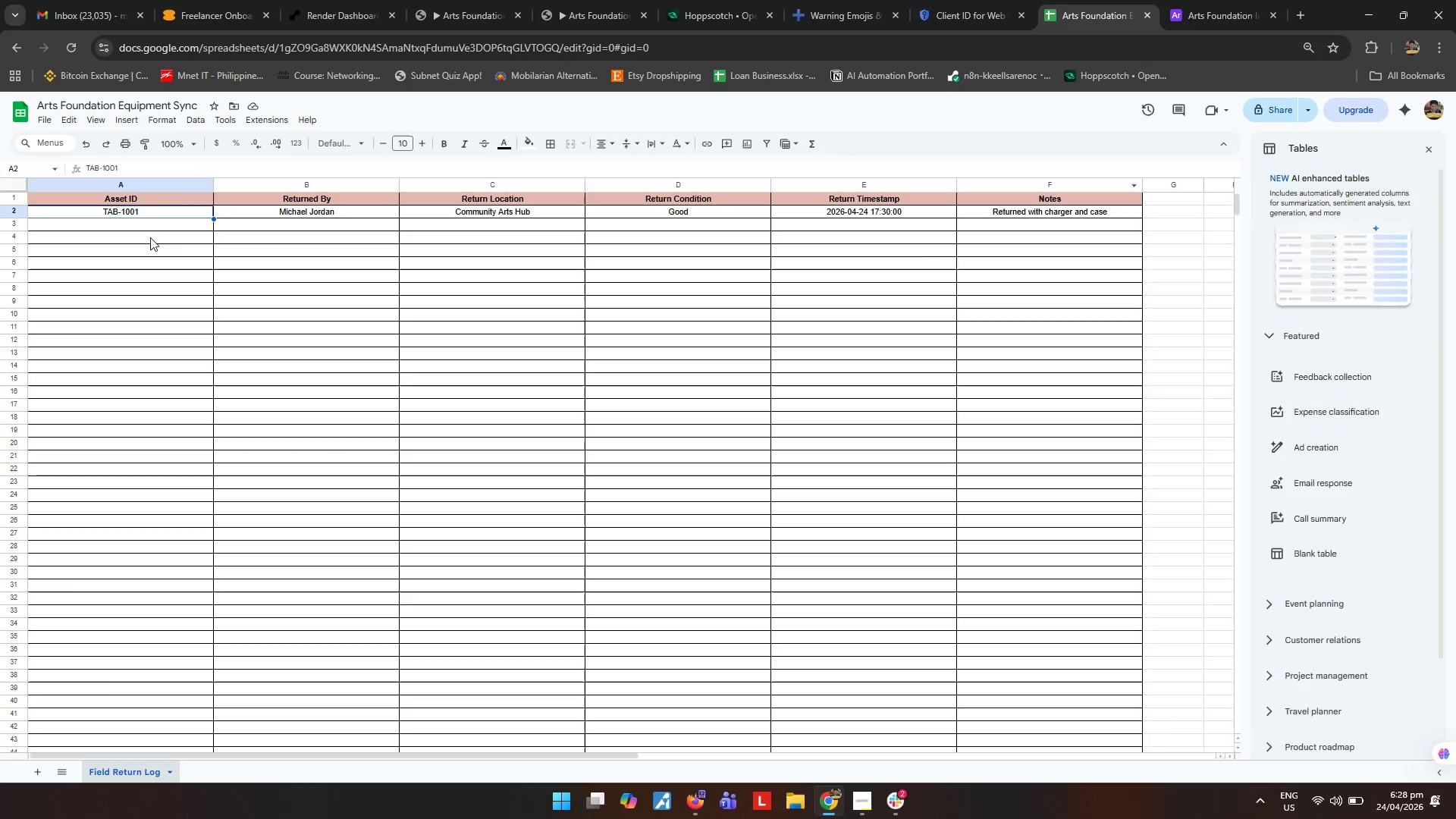 
left_click([545, 287])
 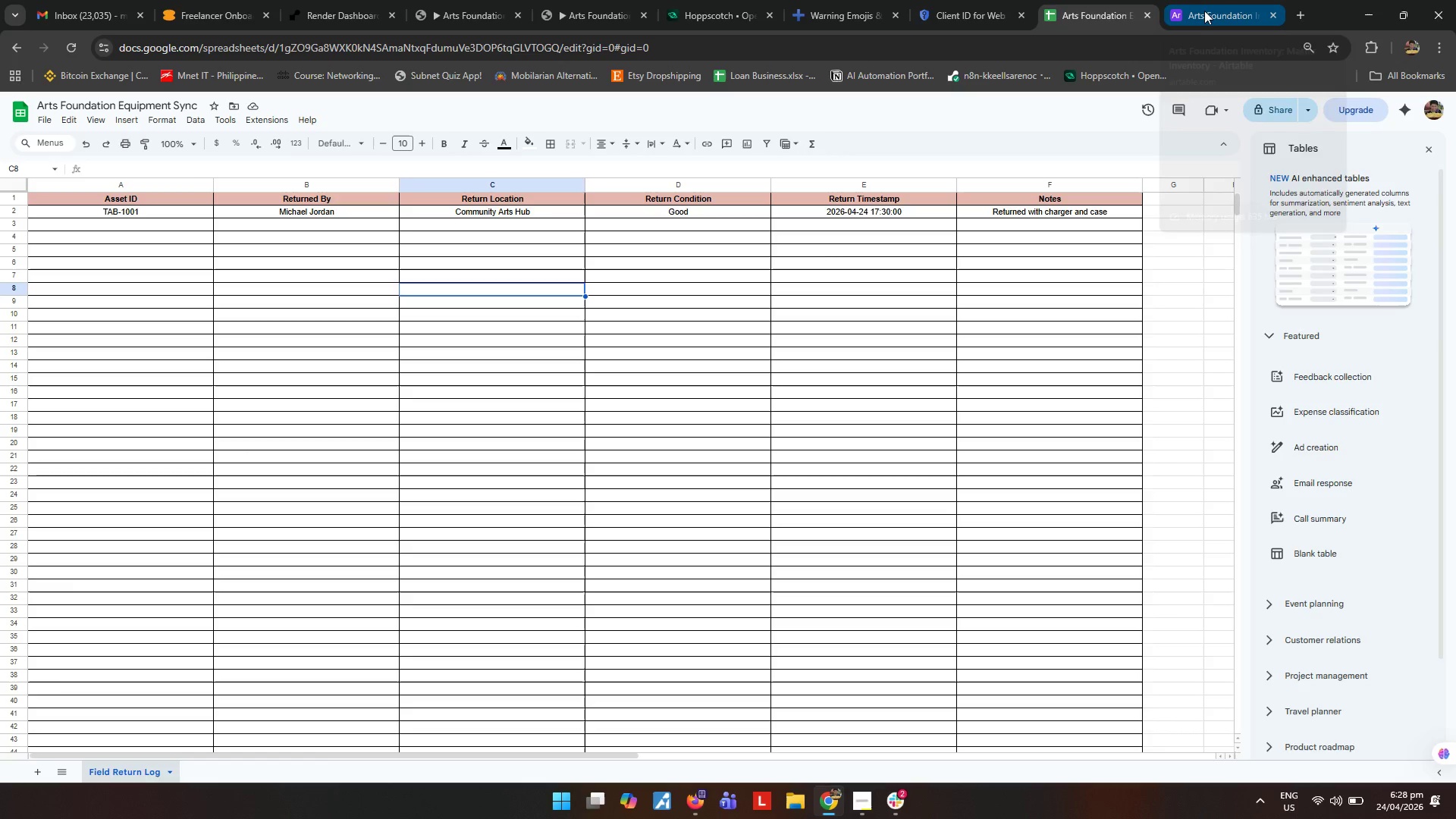 
left_click([1204, 11])
 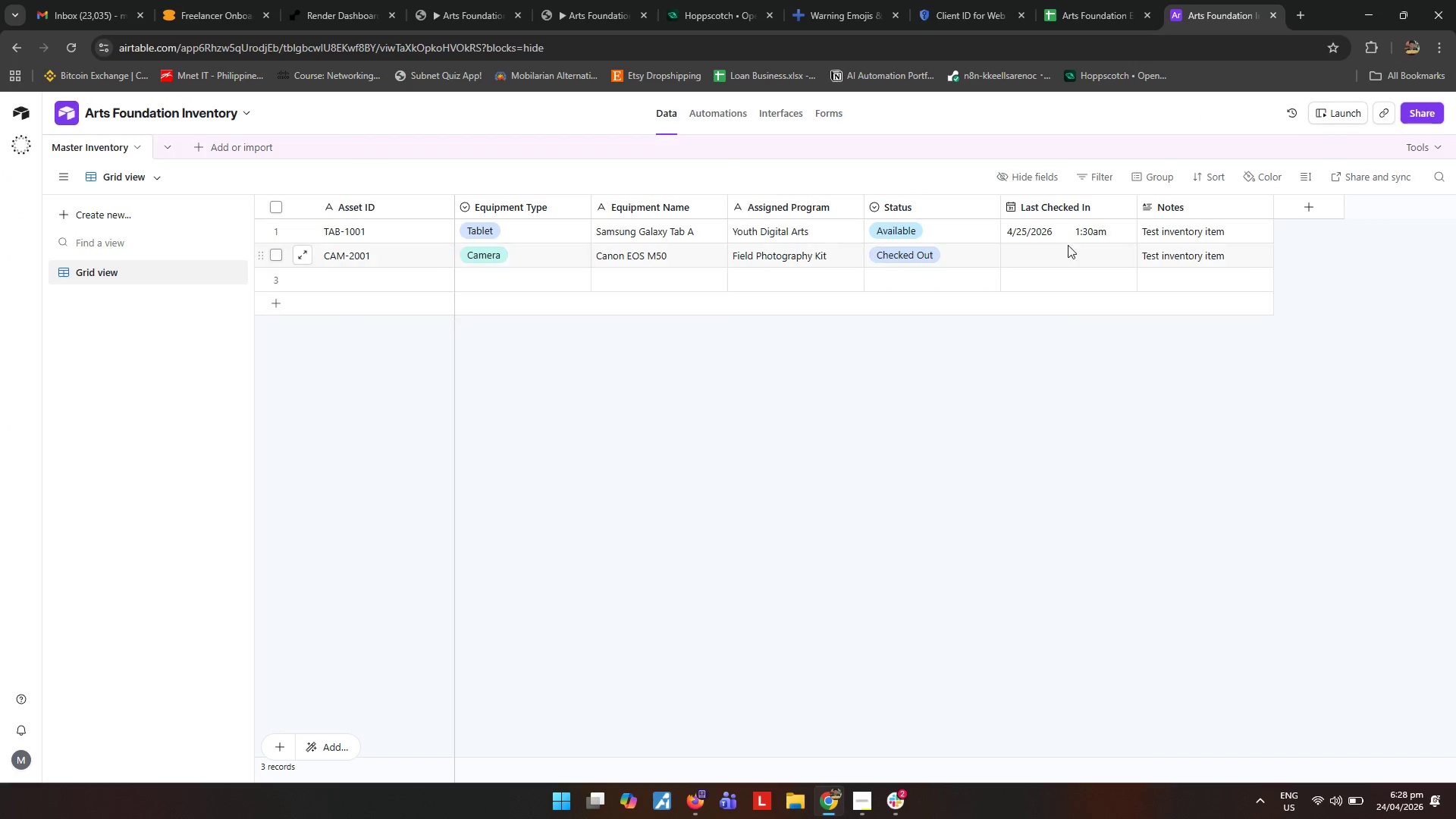 
left_click([1073, 9])
 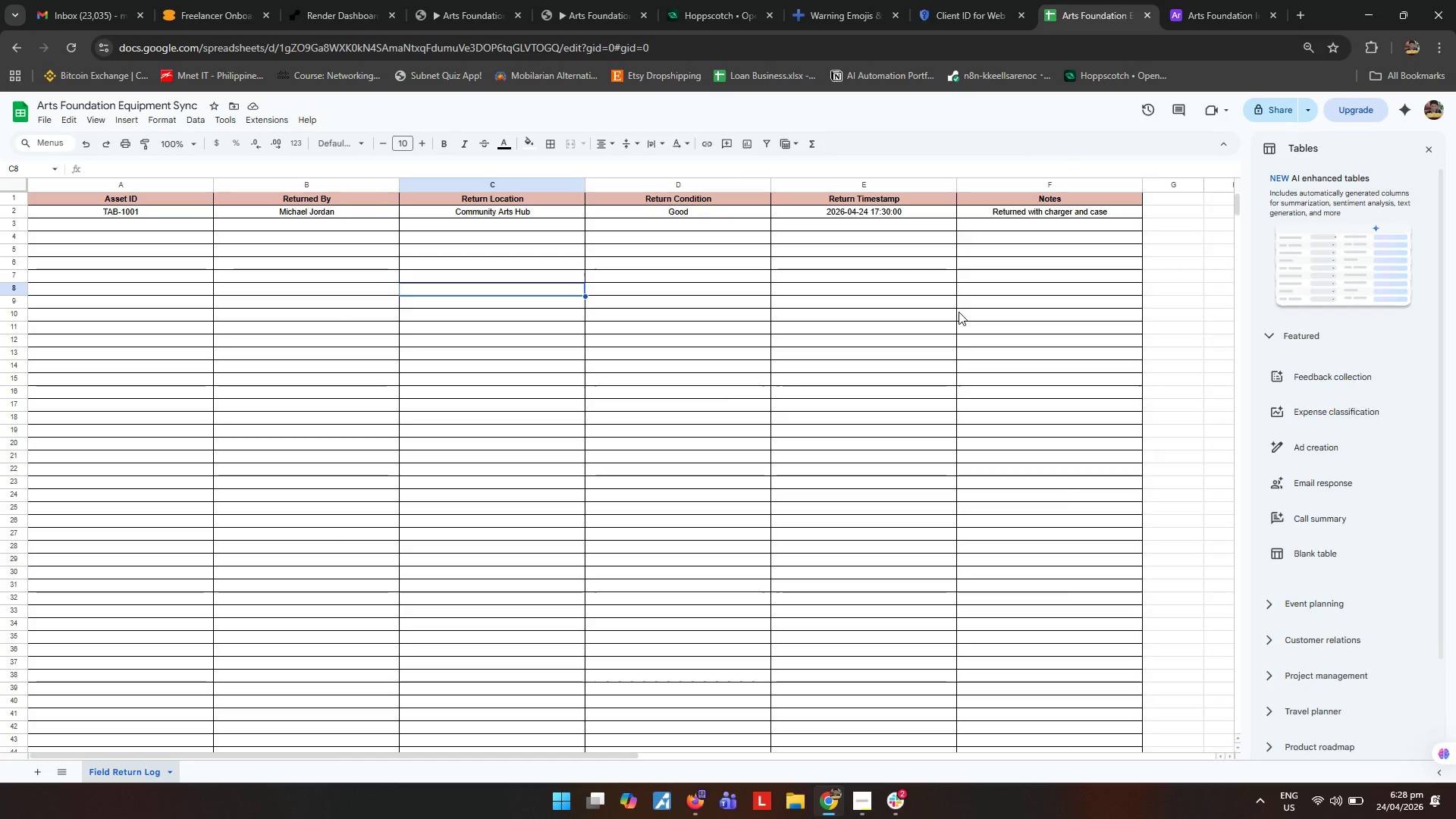 
mouse_move([855, 800])
 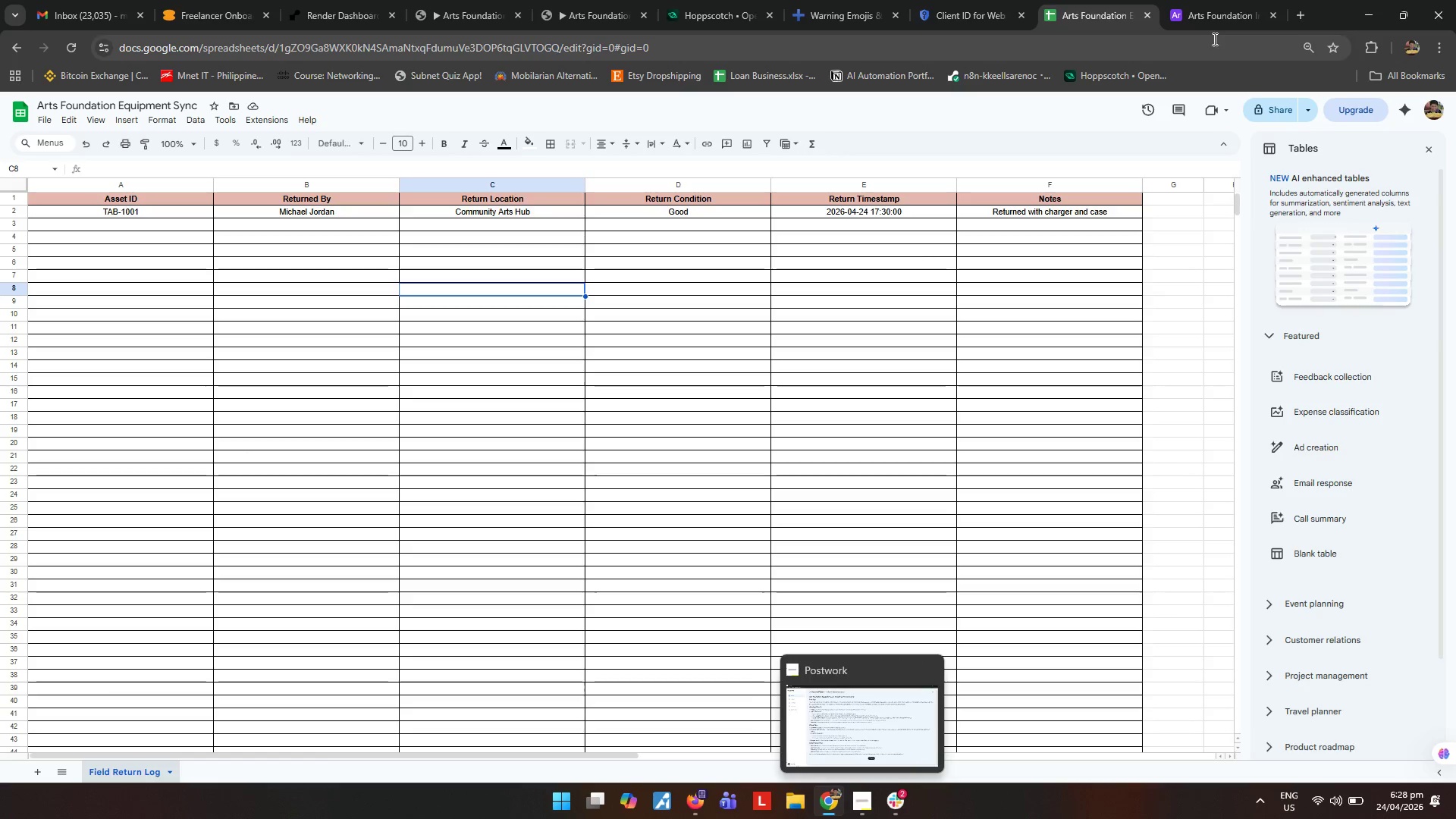 
left_click([1216, 14])
 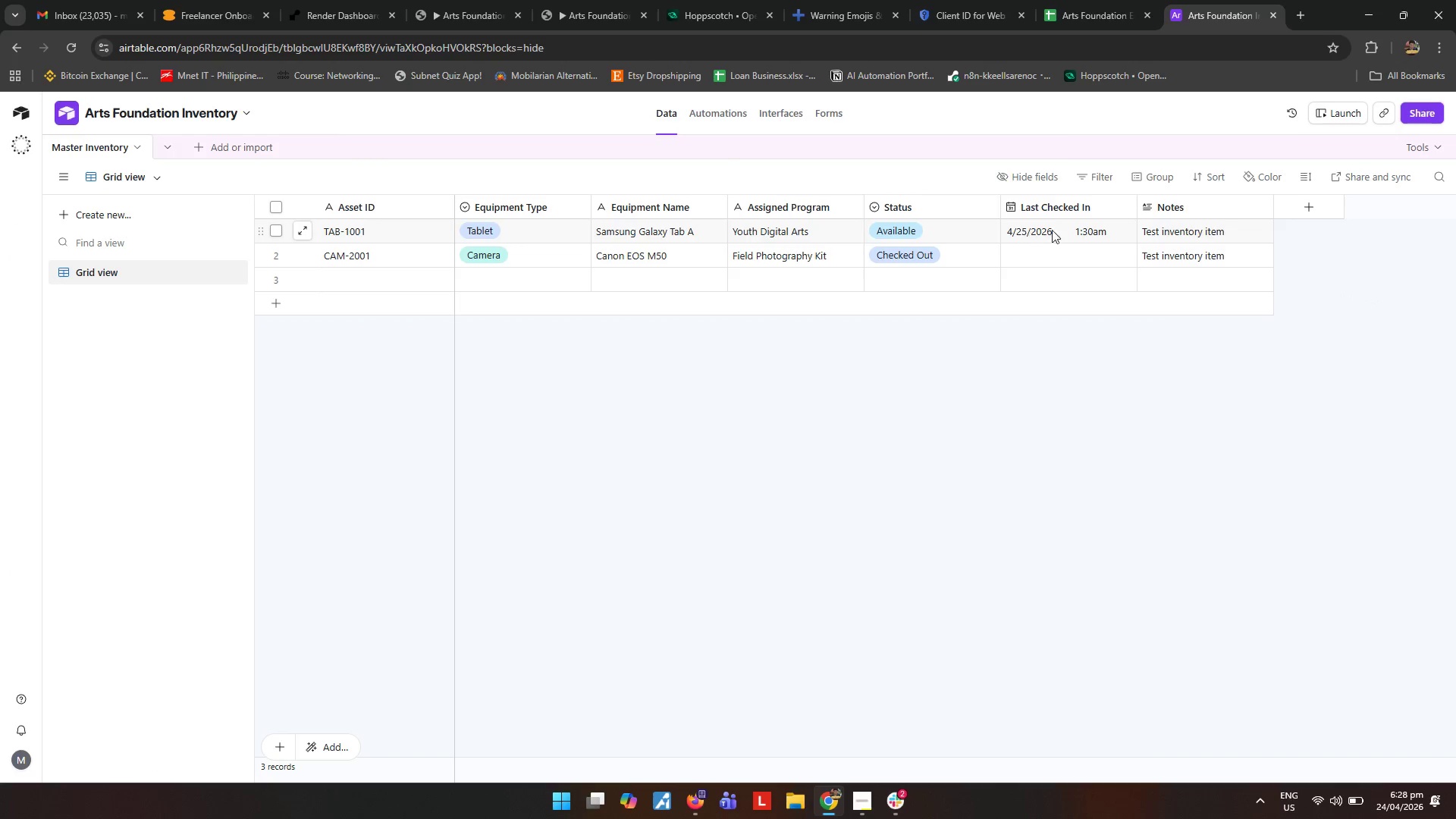 
left_click([1062, 228])
 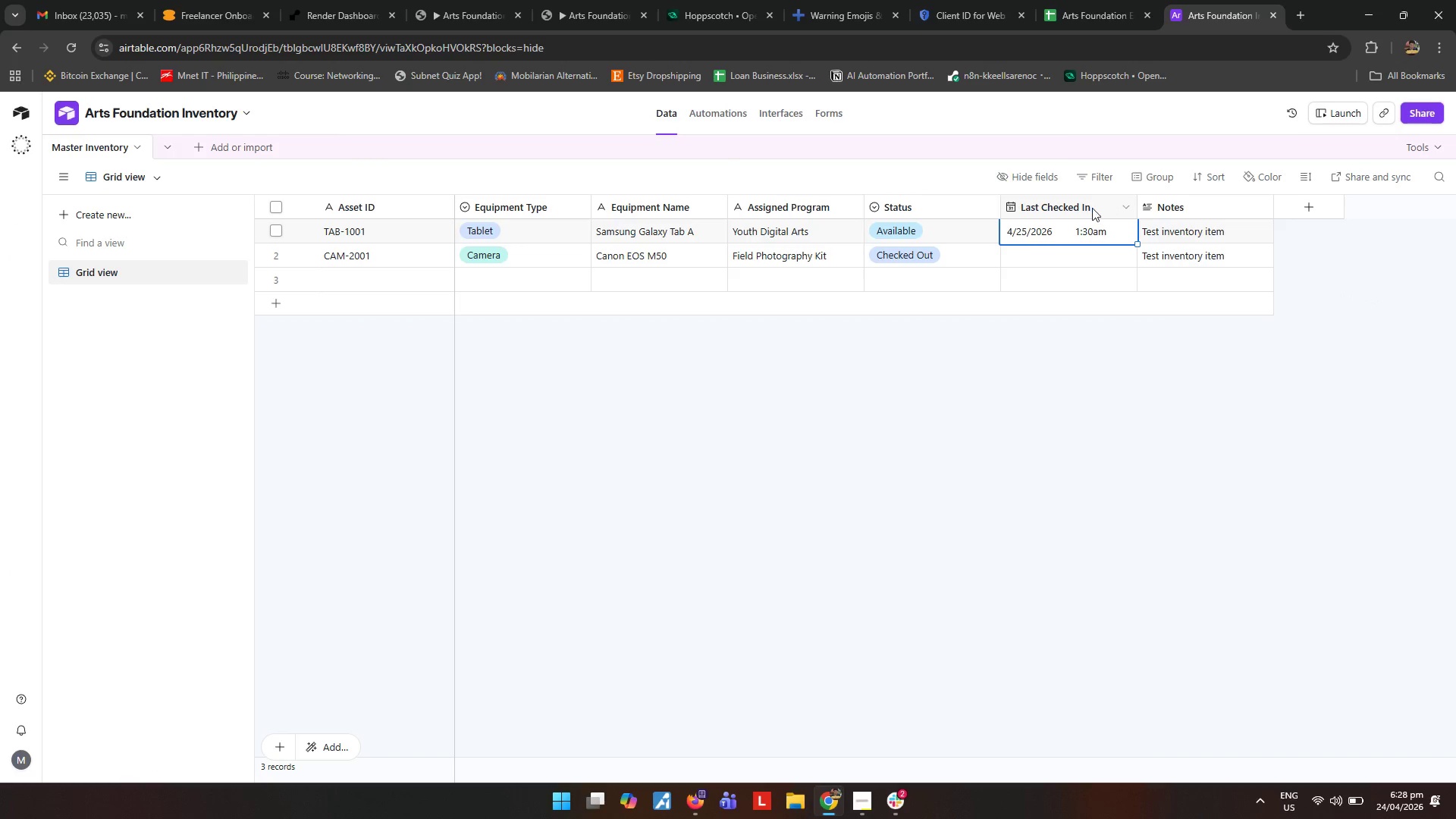 
right_click([1090, 209])
 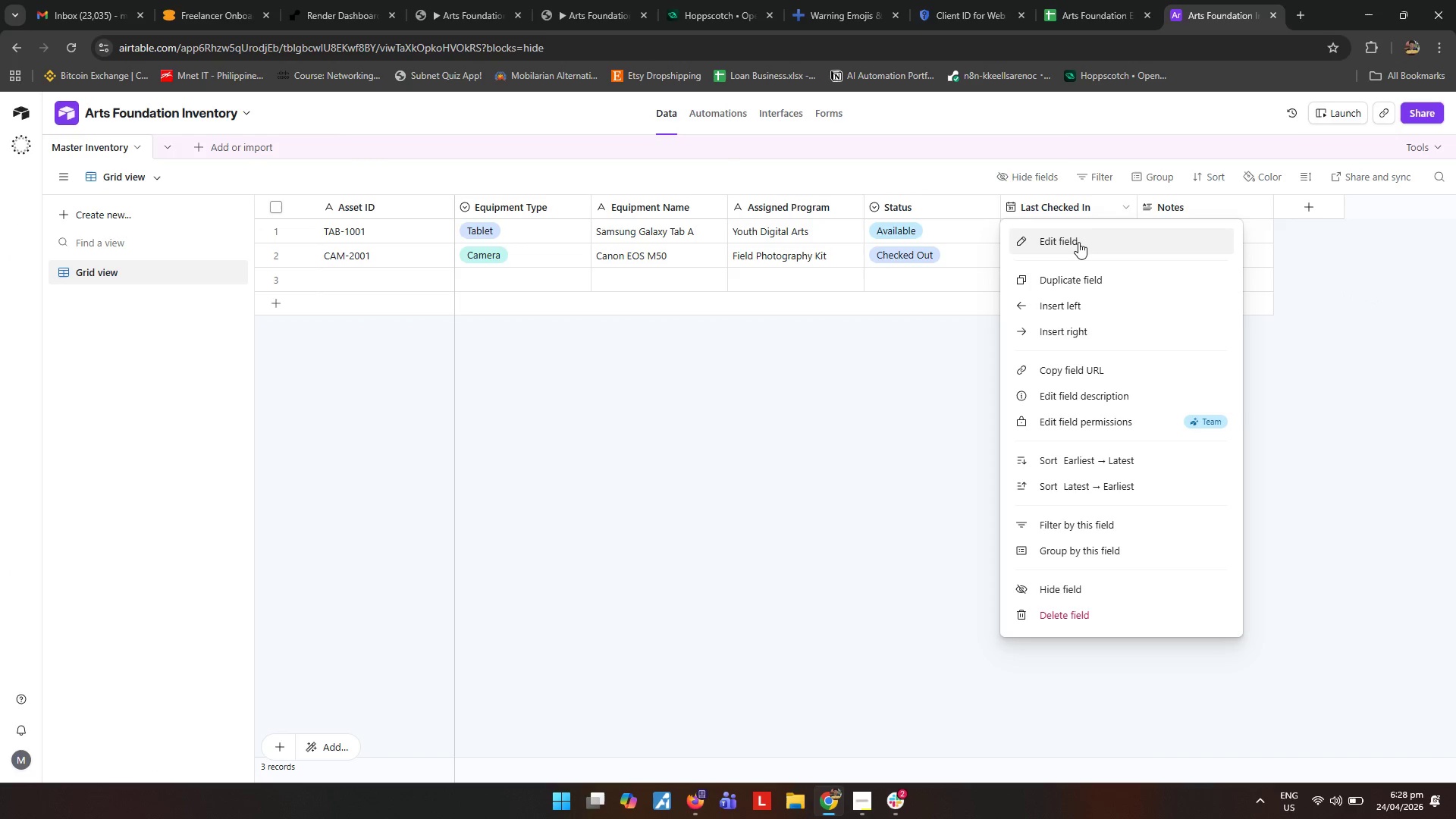 
left_click([1078, 242])
 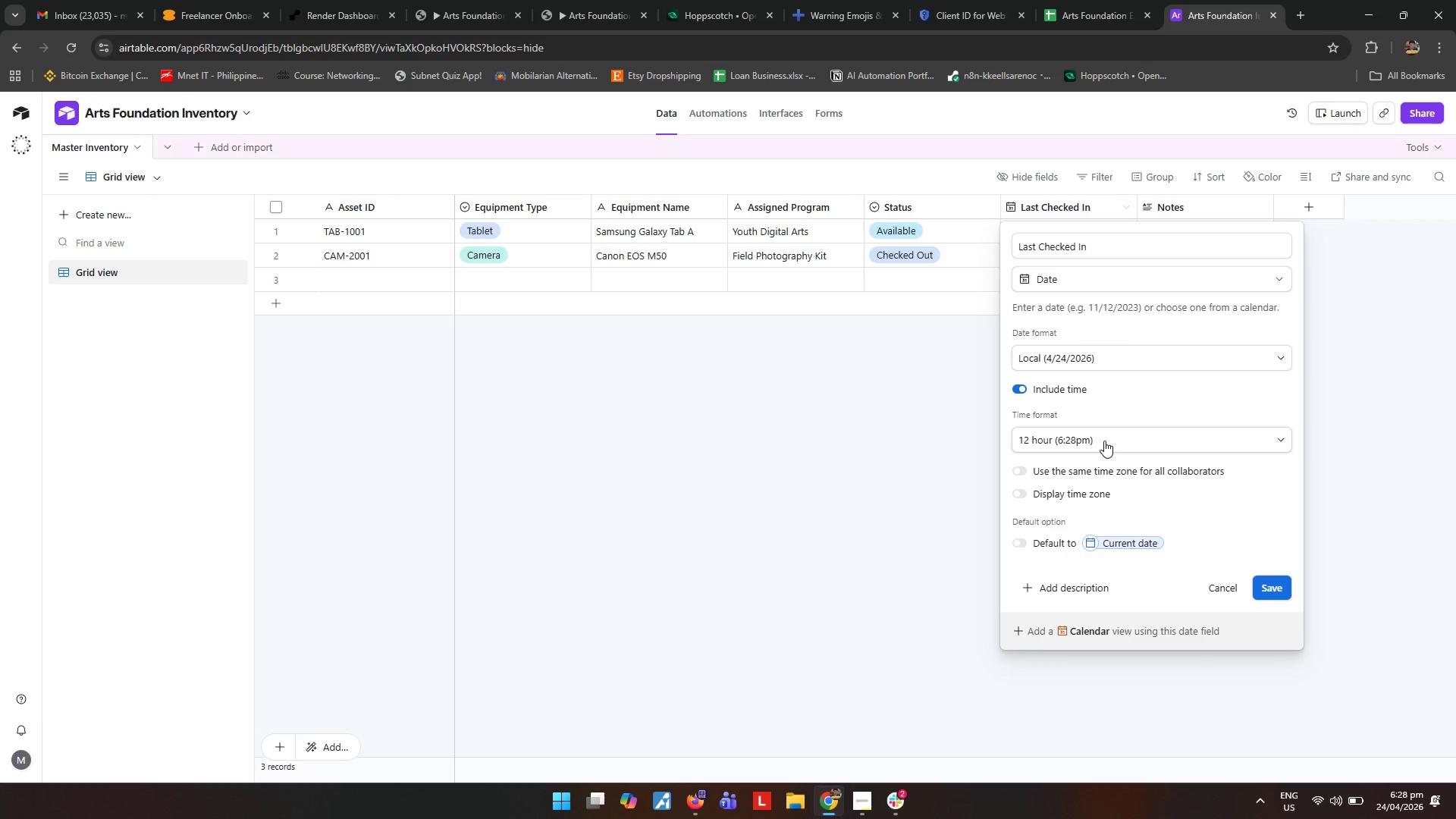 
wait(6.56)
 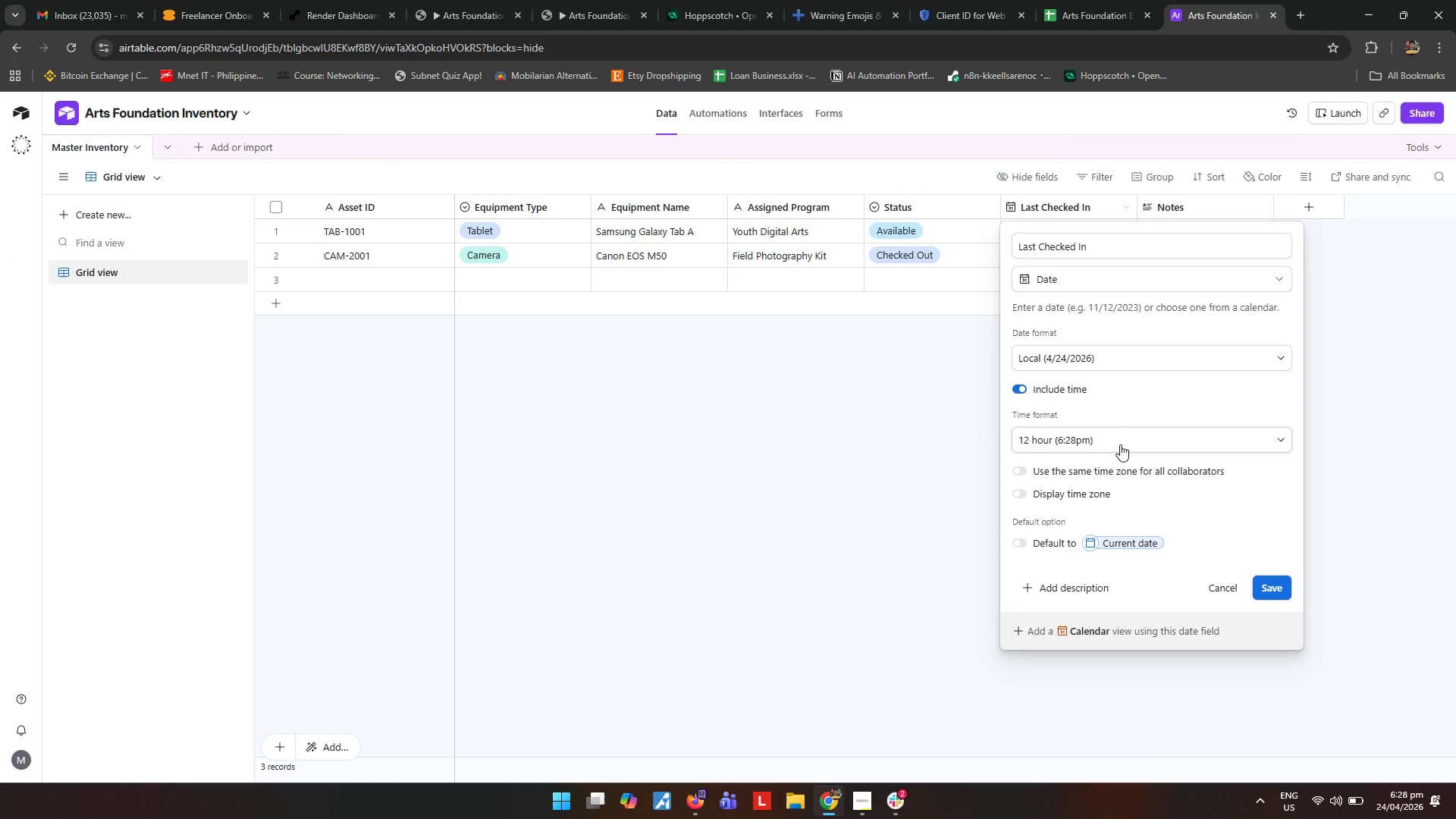 
left_click([1025, 466])
 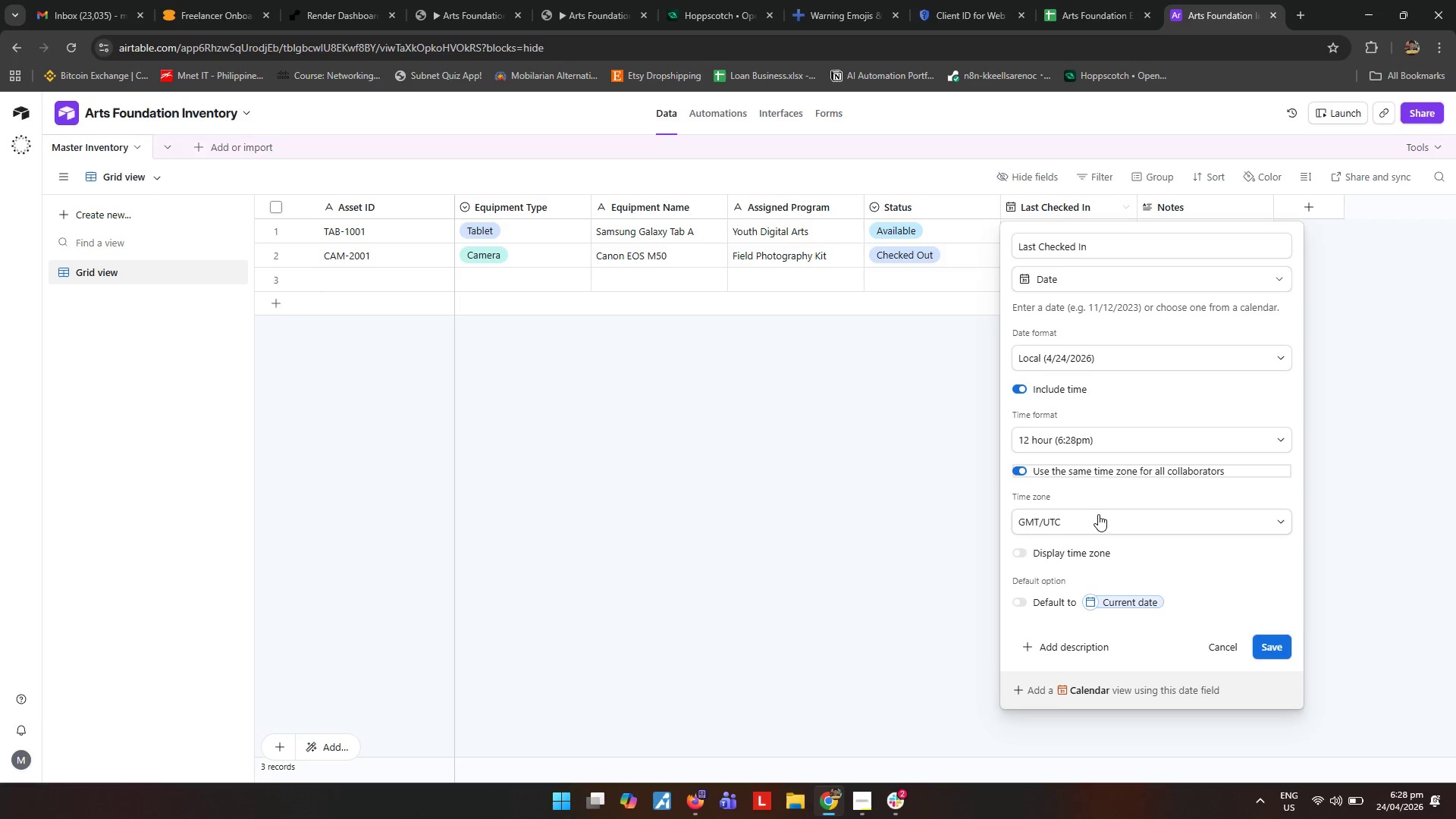 
left_click([1098, 514])
 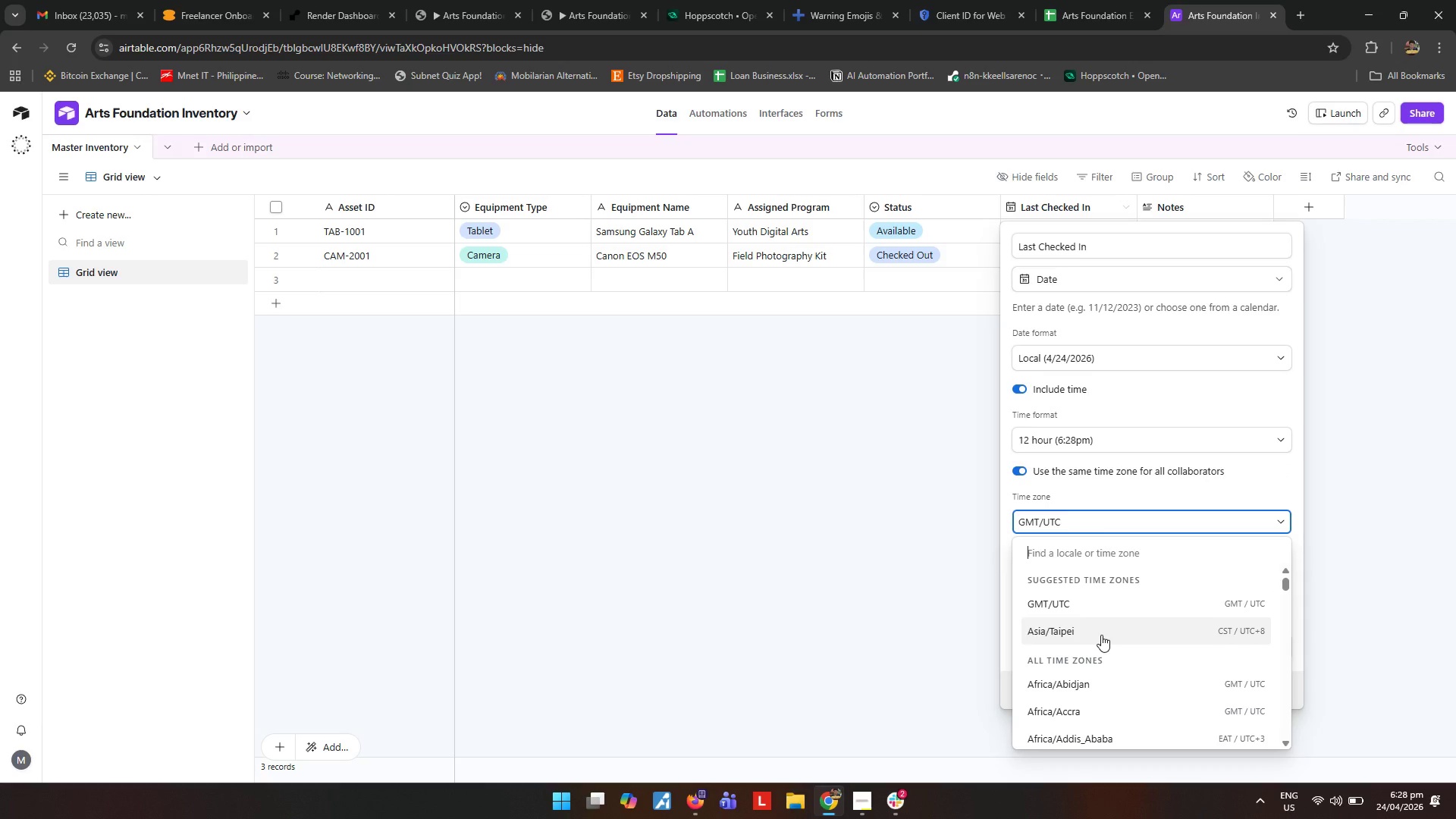 
left_click([1101, 635])
 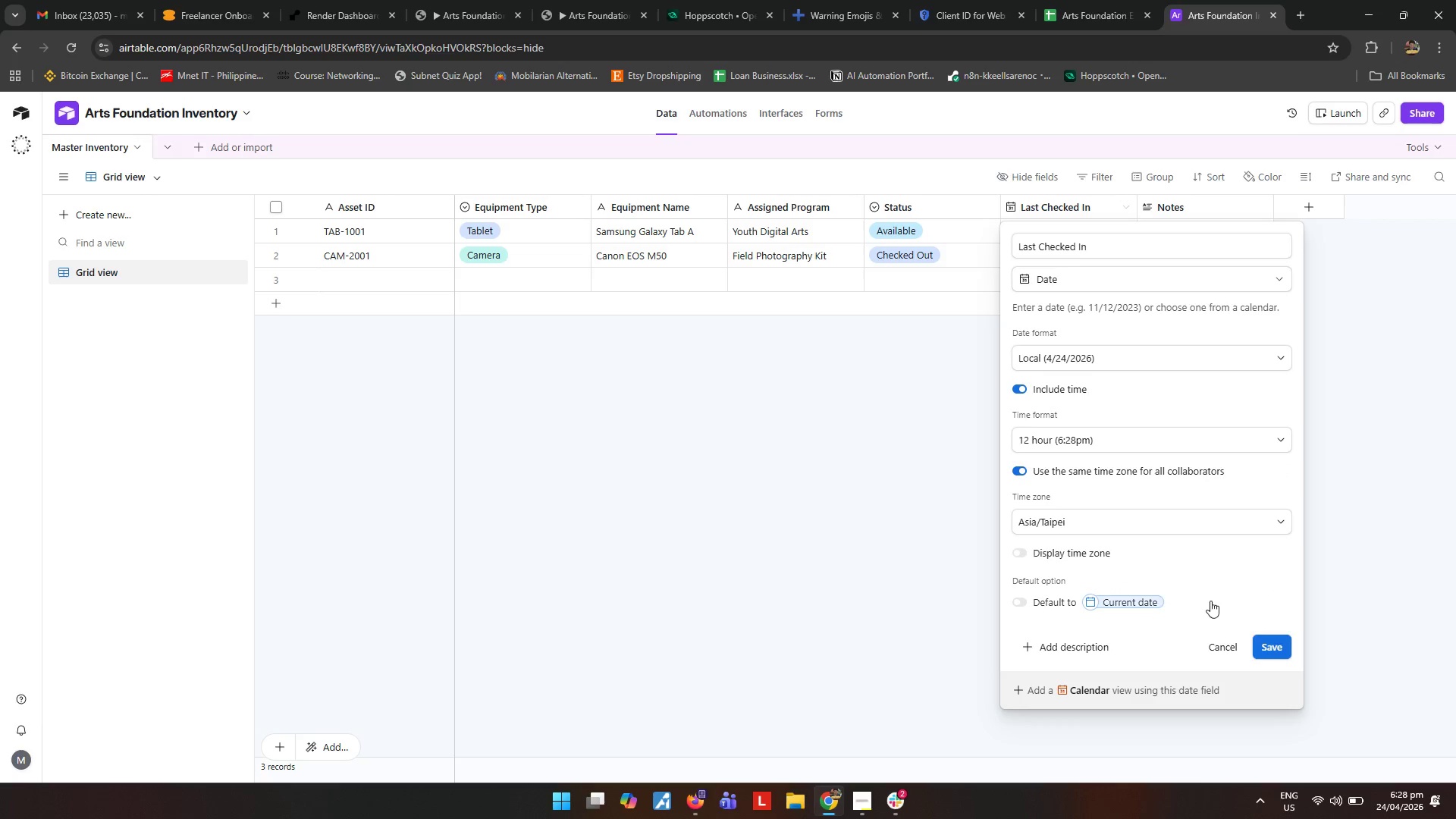 
left_click([1279, 654])
 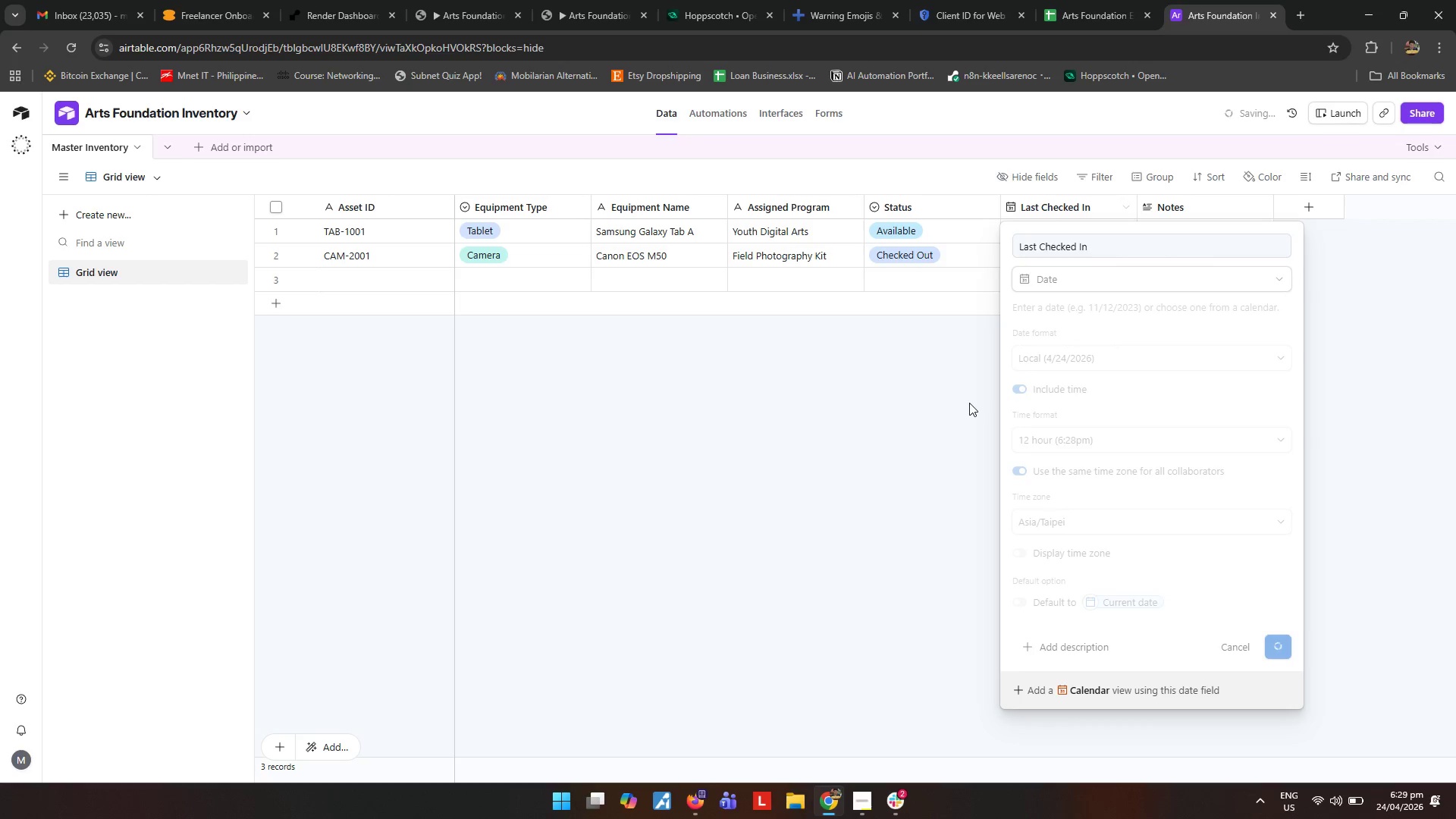 
wait(9.95)
 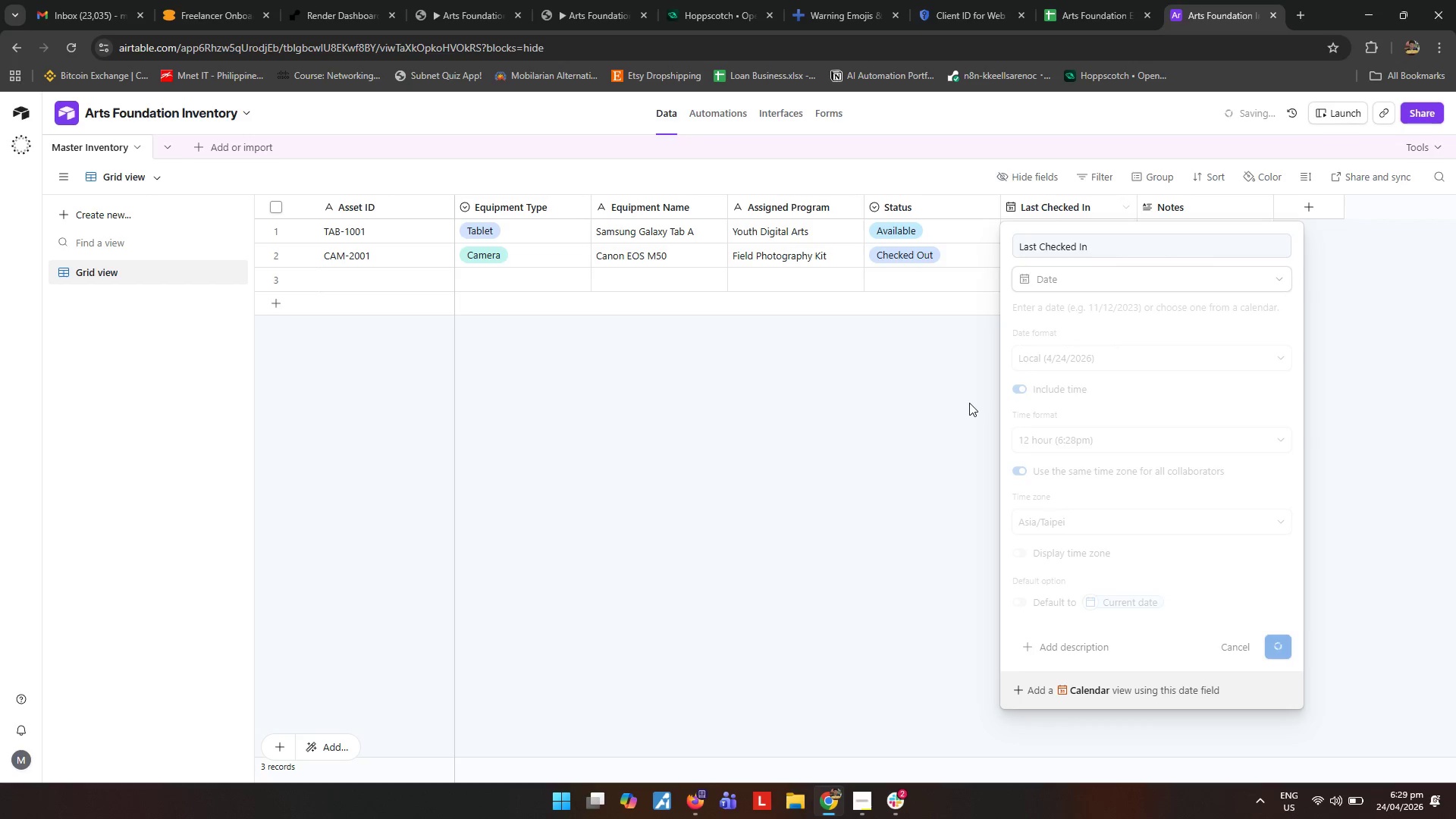 
left_click([435, 9])
 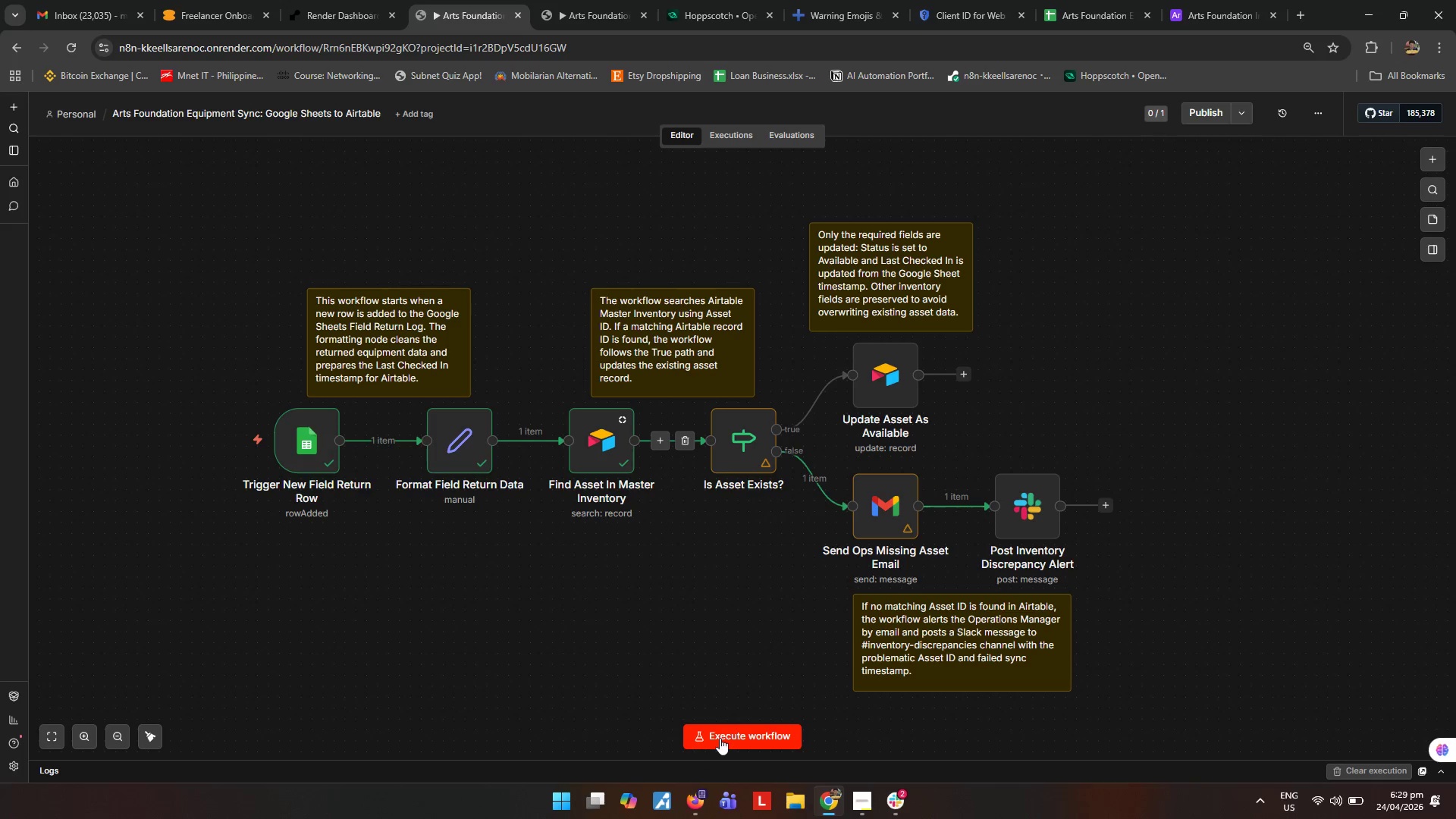 
left_click([721, 738])
 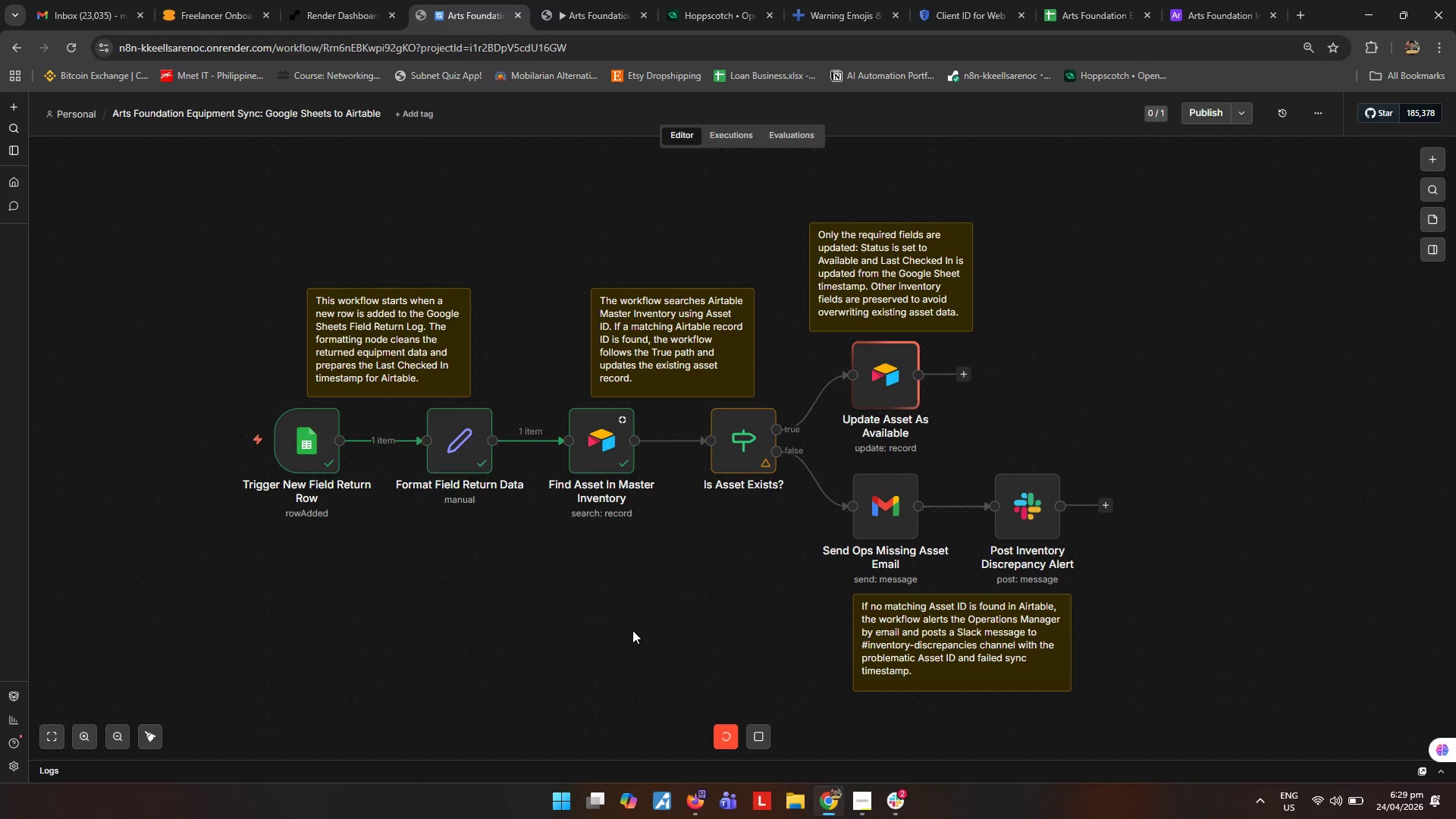 
wait(6.67)
 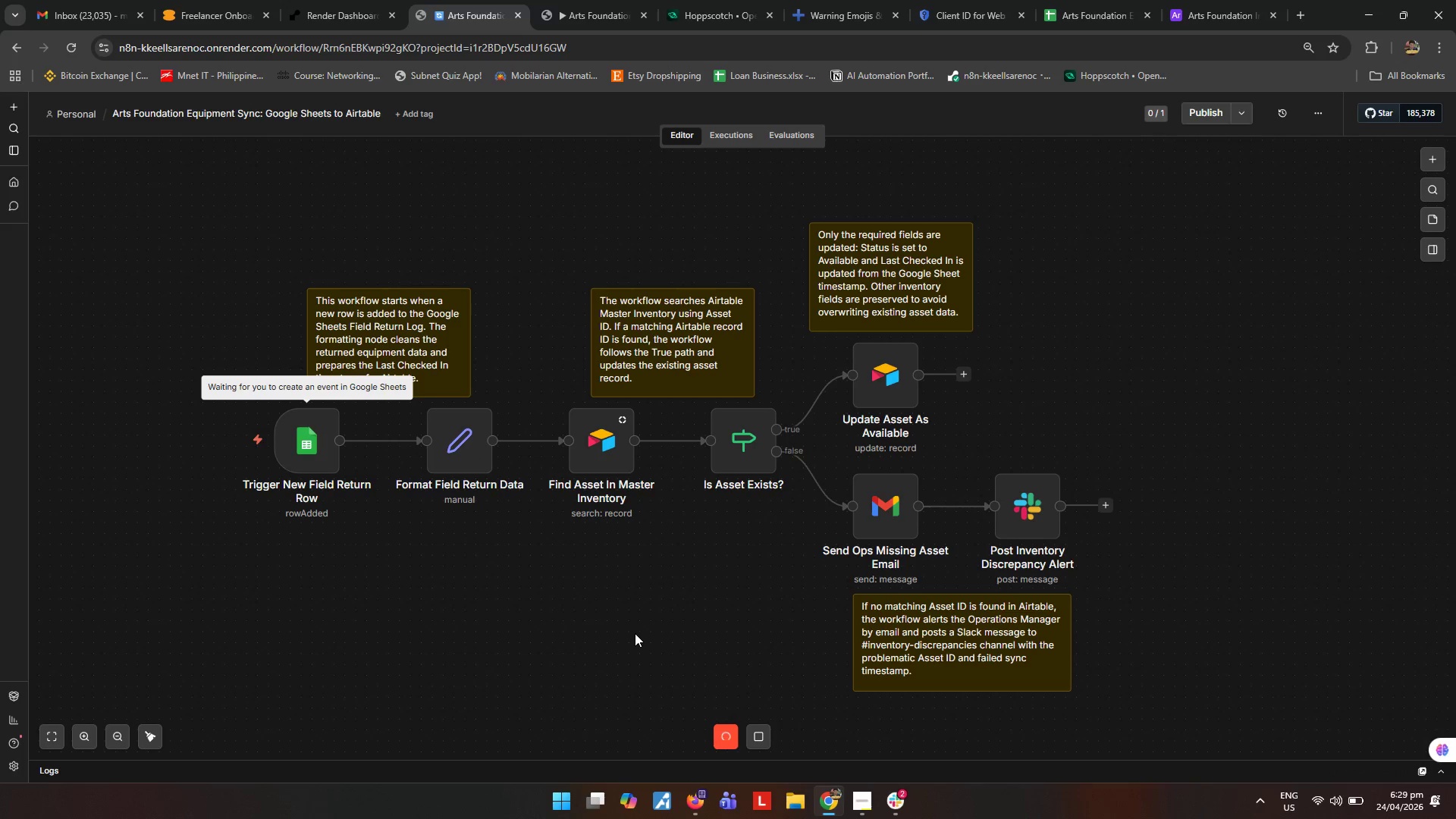 
left_click([1081, 10])
 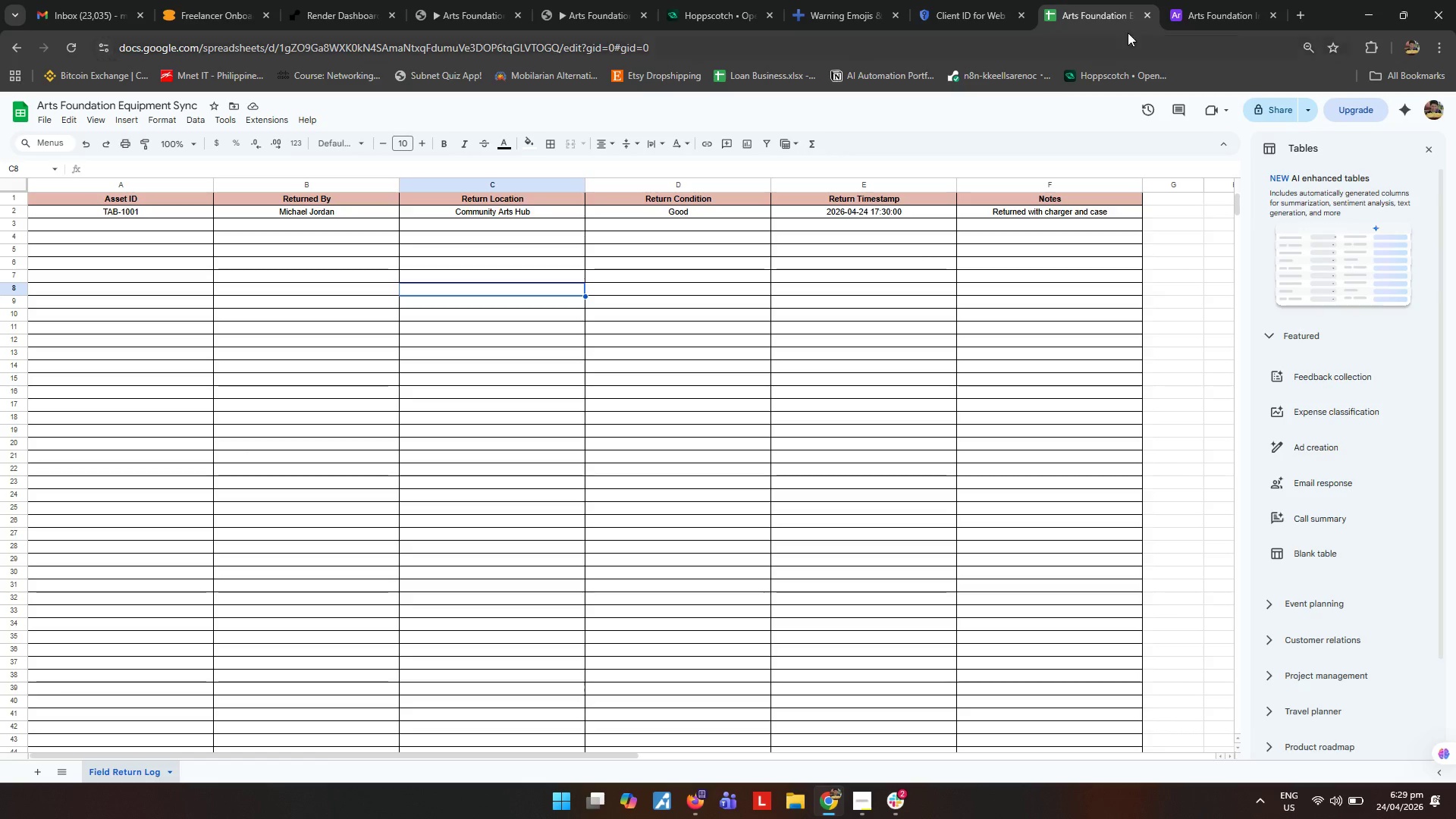 
left_click([1215, 0])
 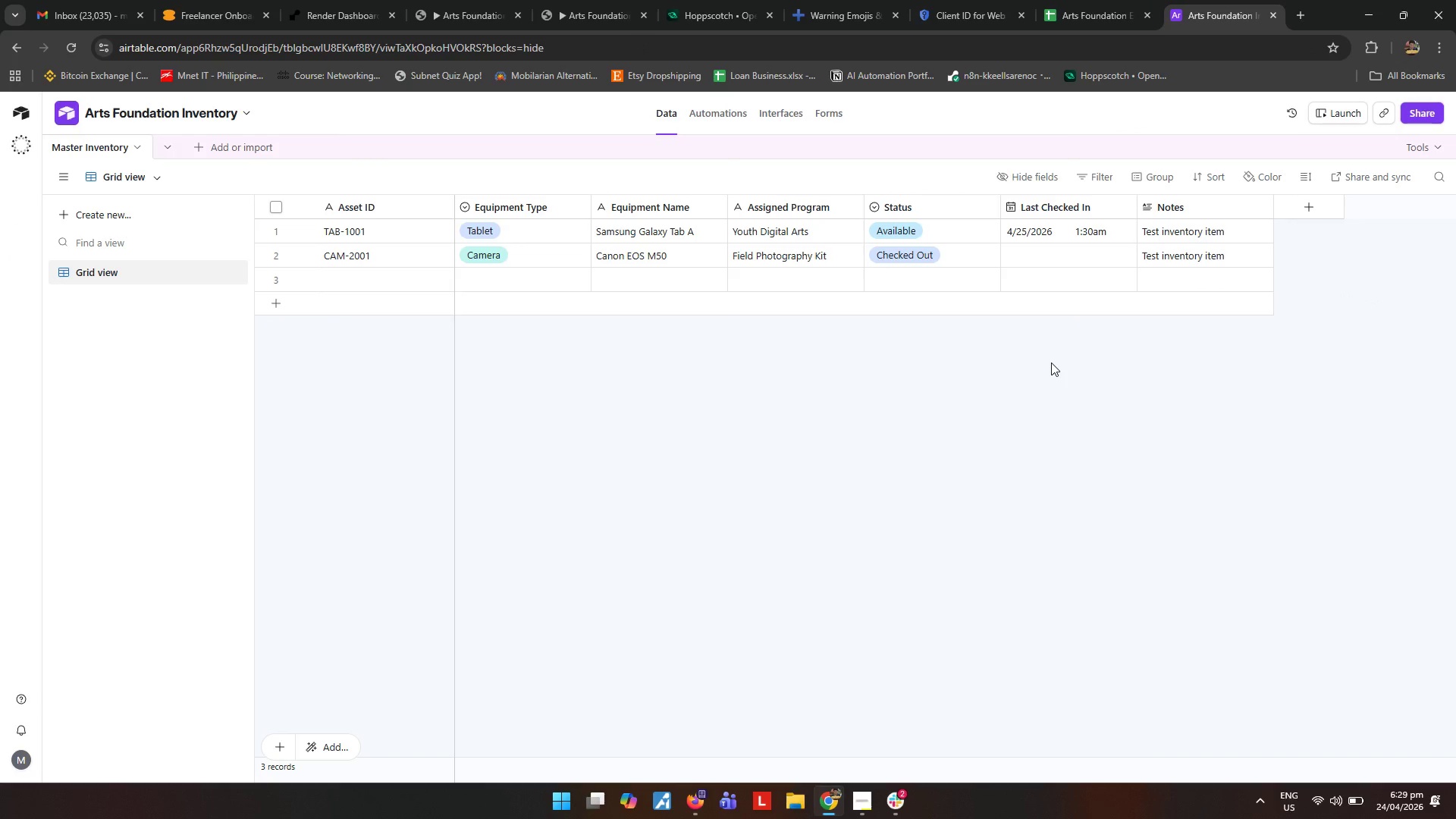 
wait(16.05)
 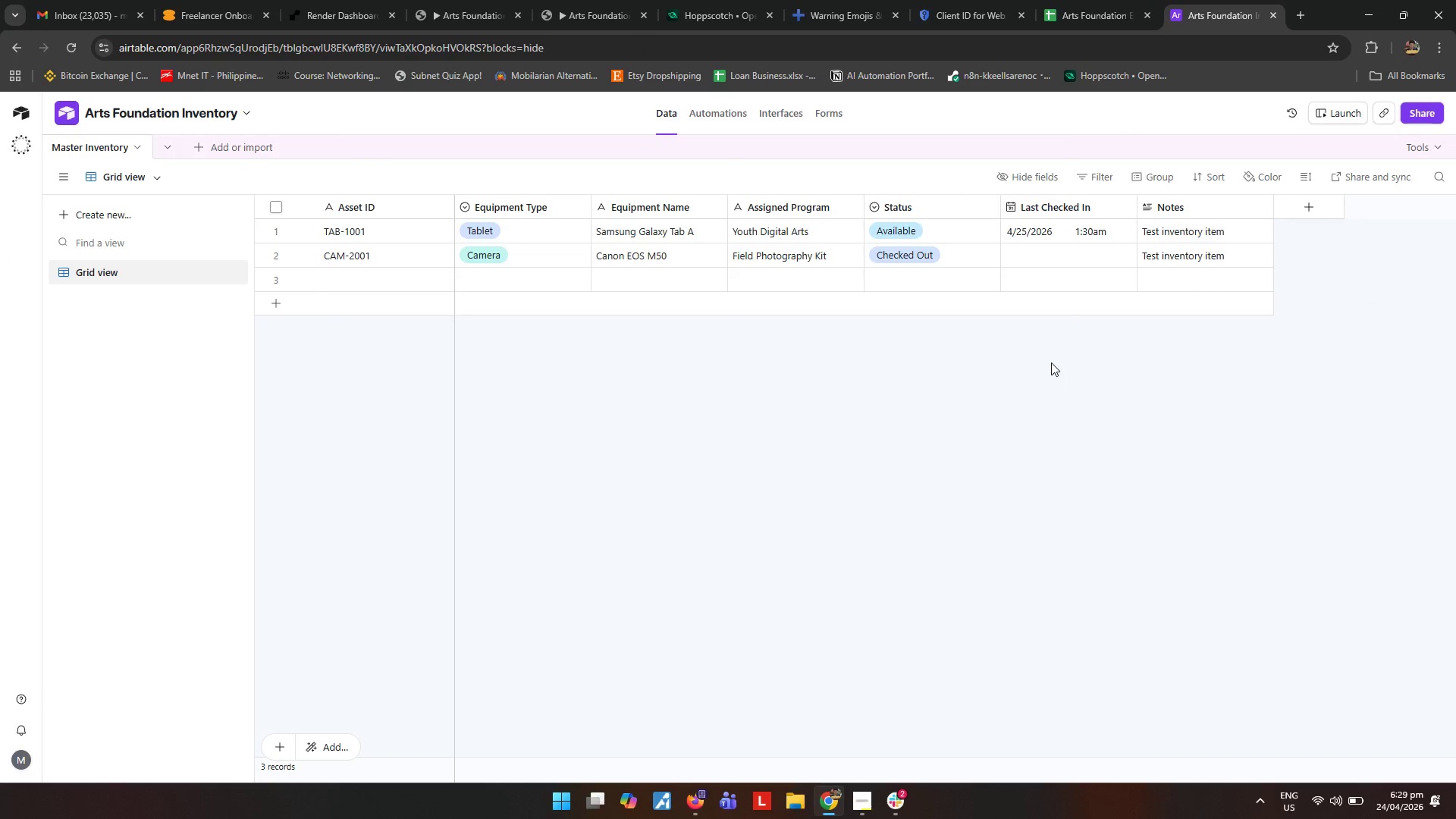 
left_click([861, 804])